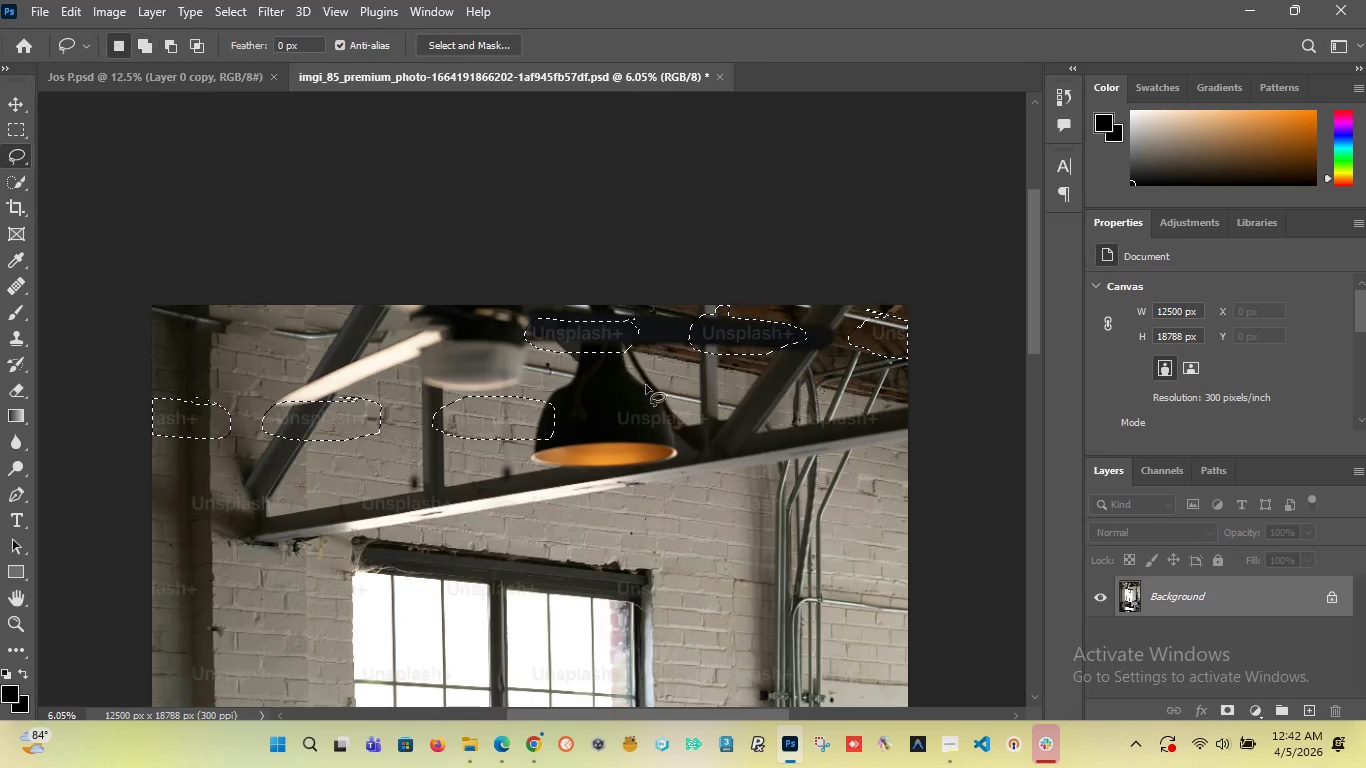 
hold_key(key=ShiftLeft, duration=1.52)
left_click_drag(start_coordinate=[693, 399], to_coordinate=[679, 395])
 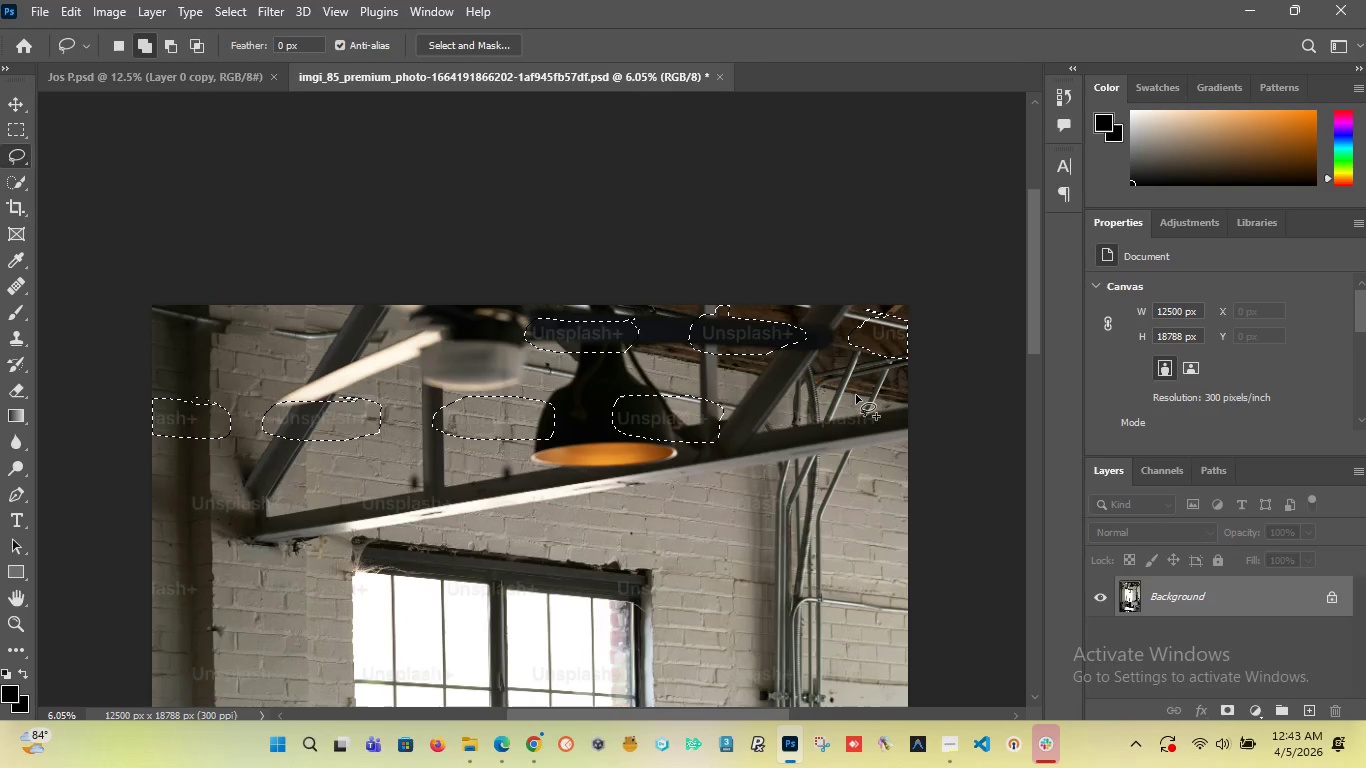 
hold_key(key=ShiftLeft, duration=1.5)